 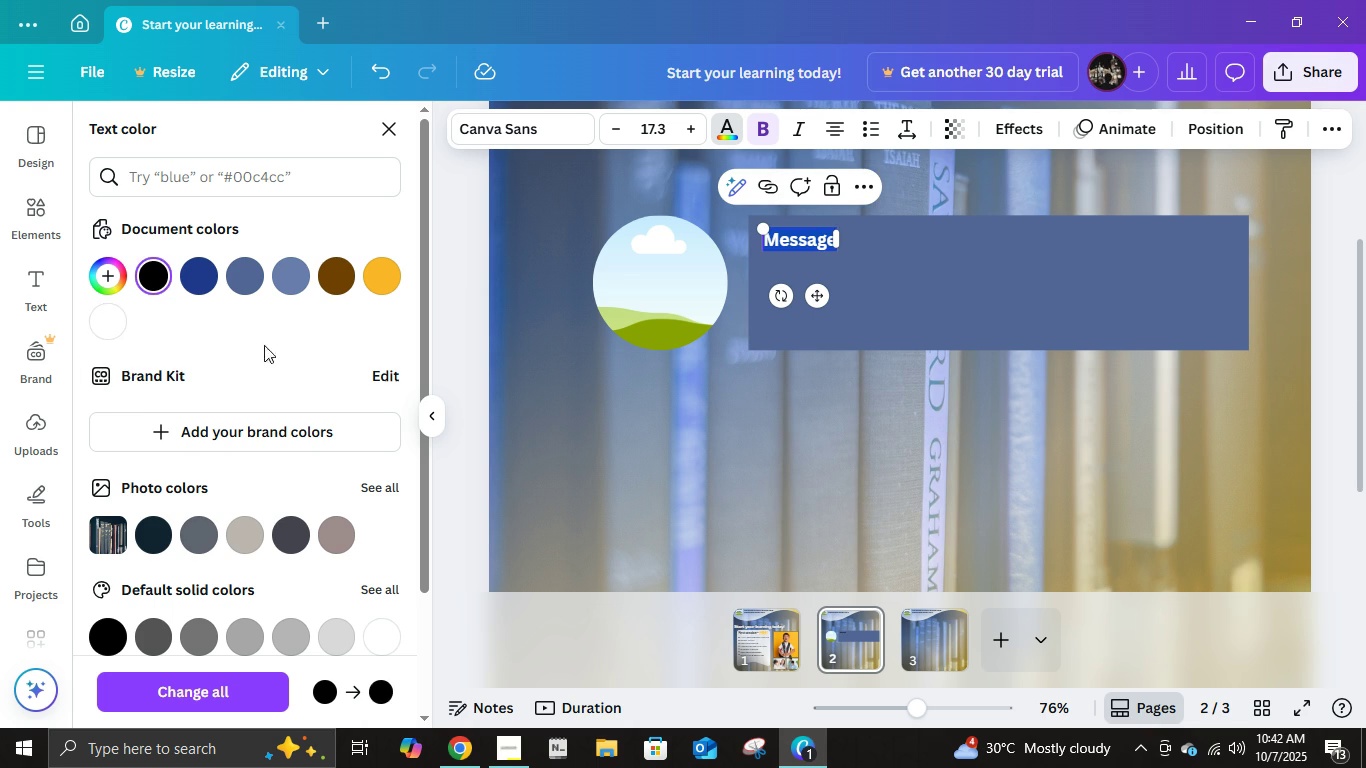 
left_click([110, 324])
 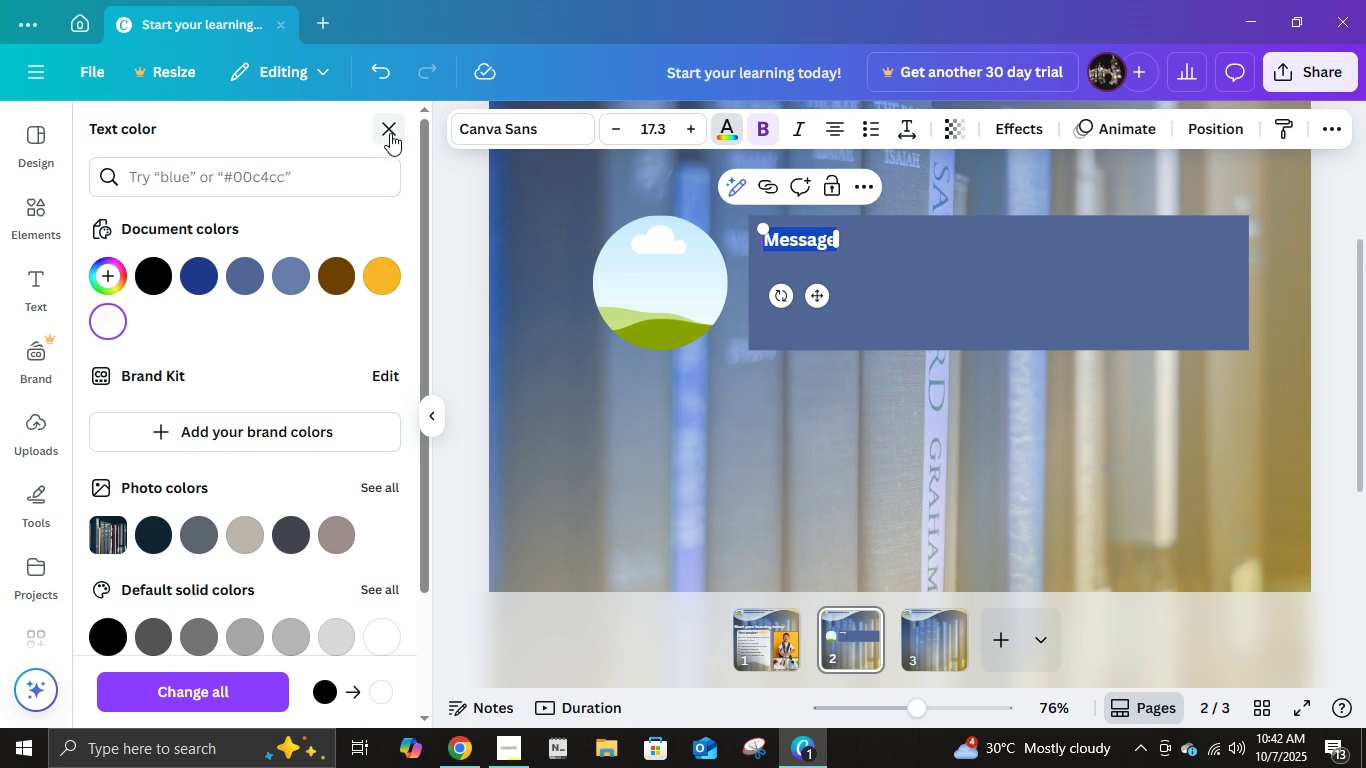 
left_click([390, 131])
 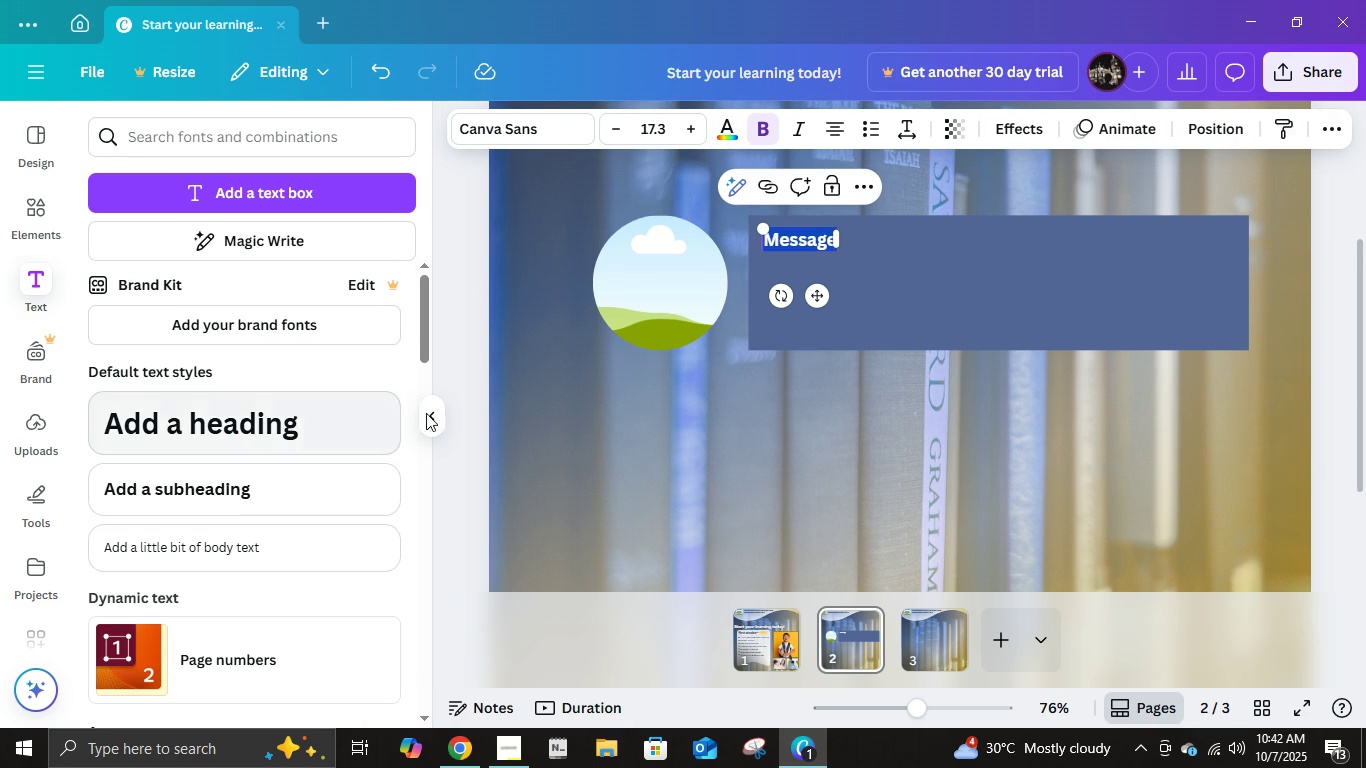 
left_click([484, 397])
 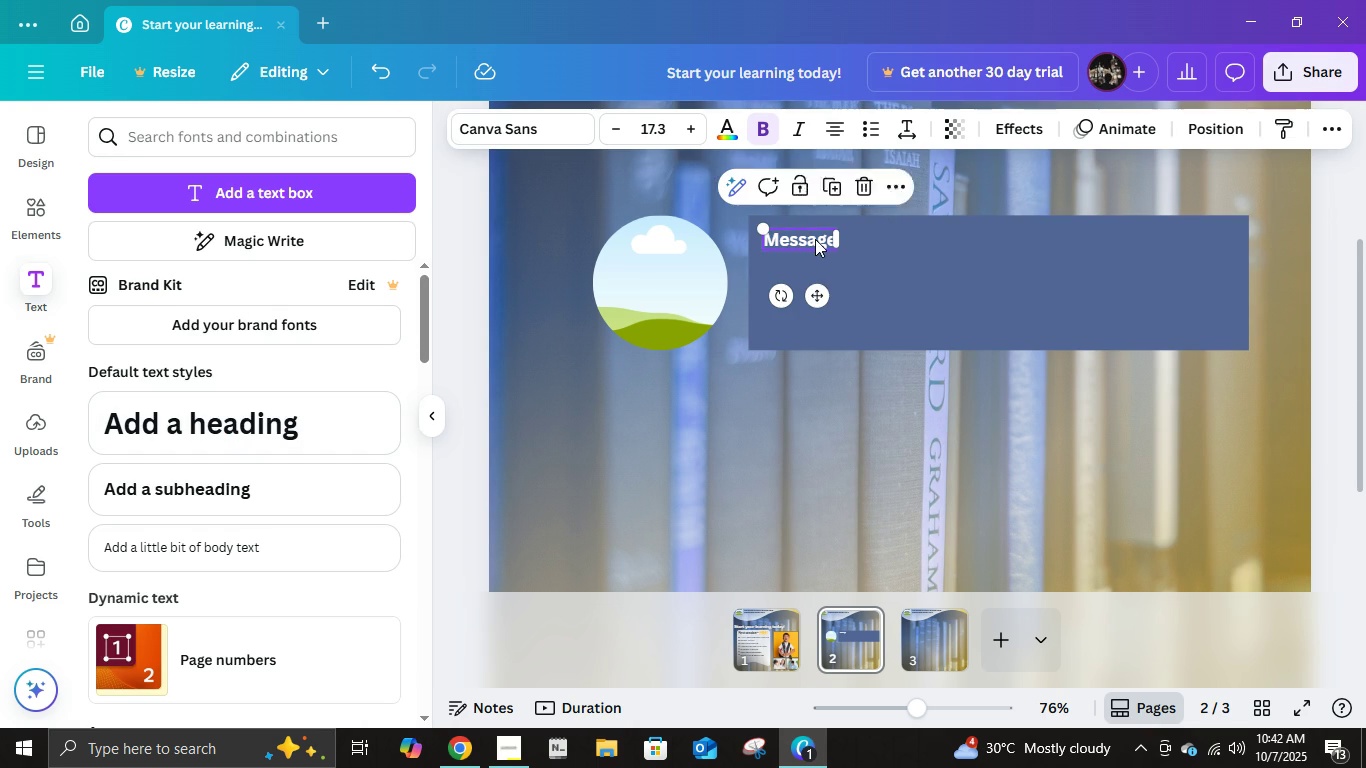 
double_click([815, 239])